 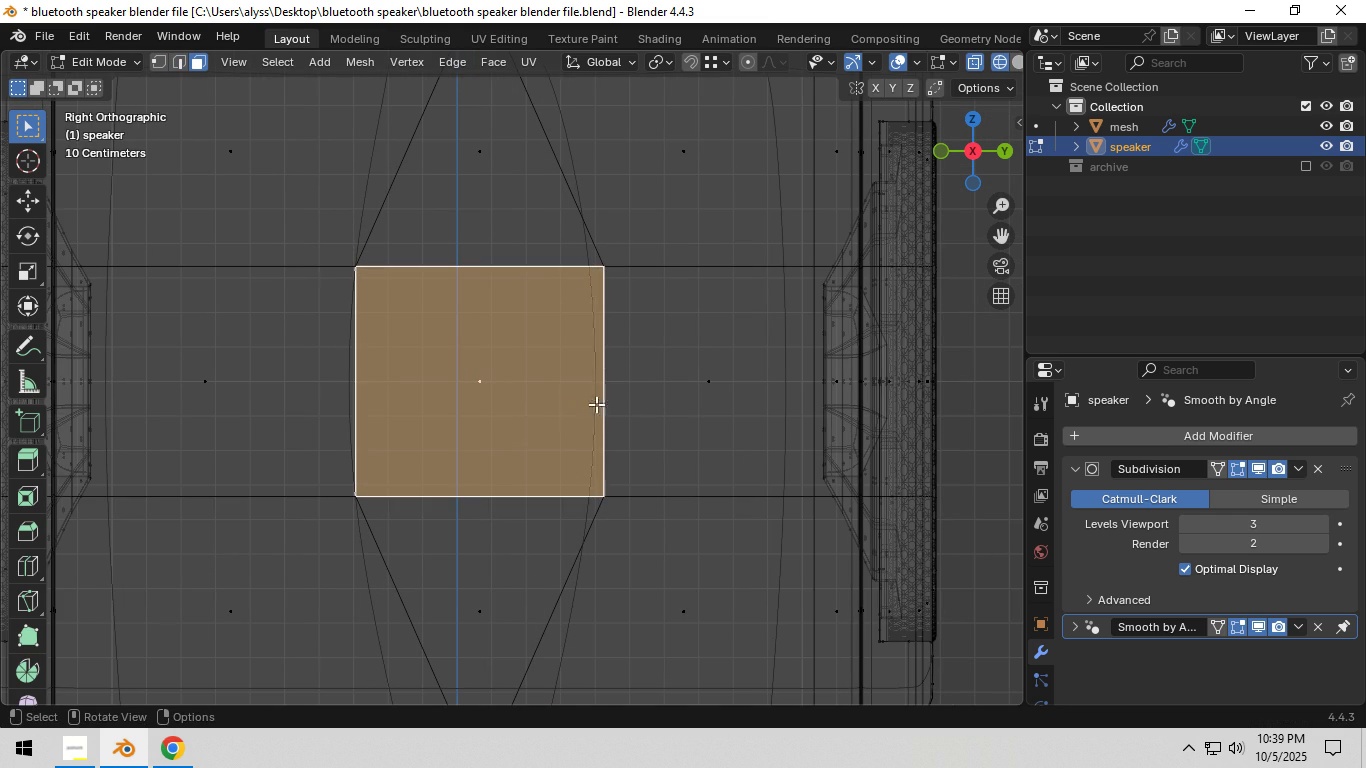 
key(I)
 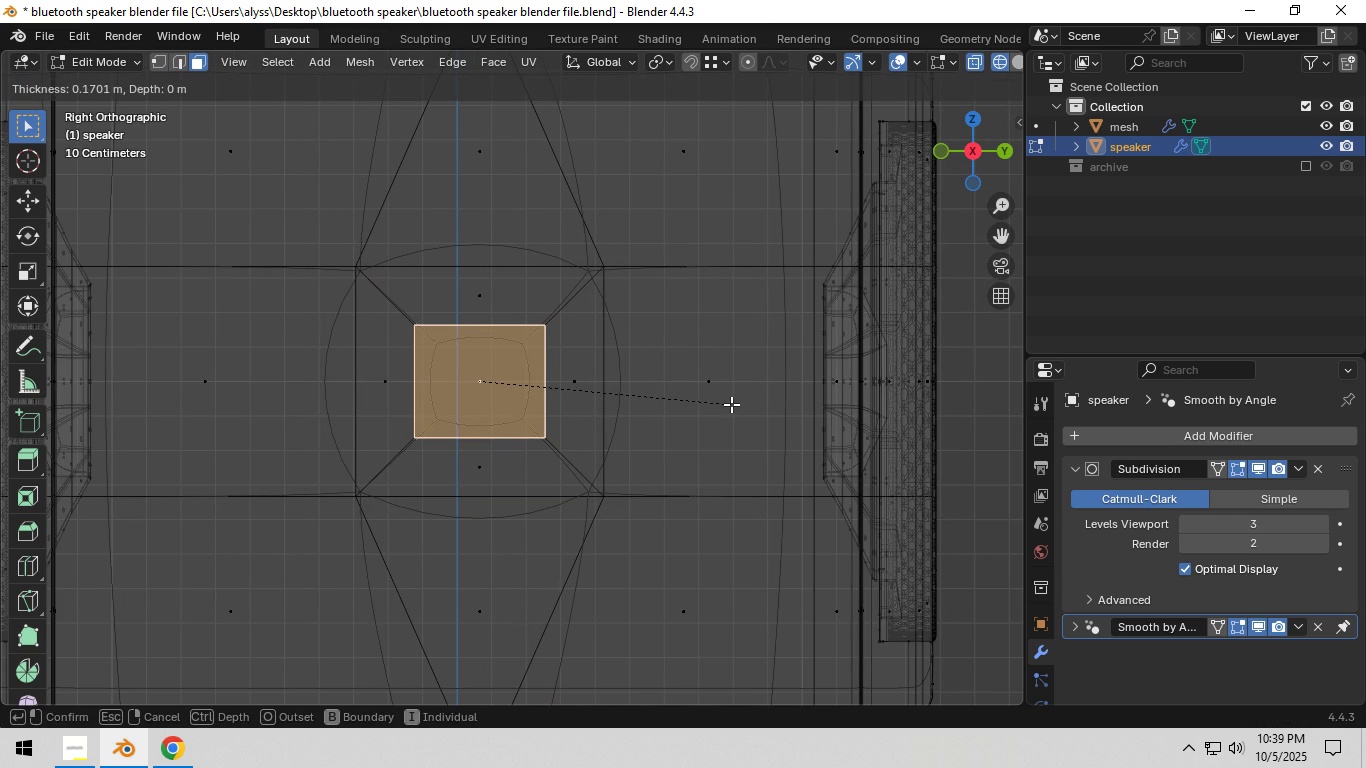 
left_click([731, 404])
 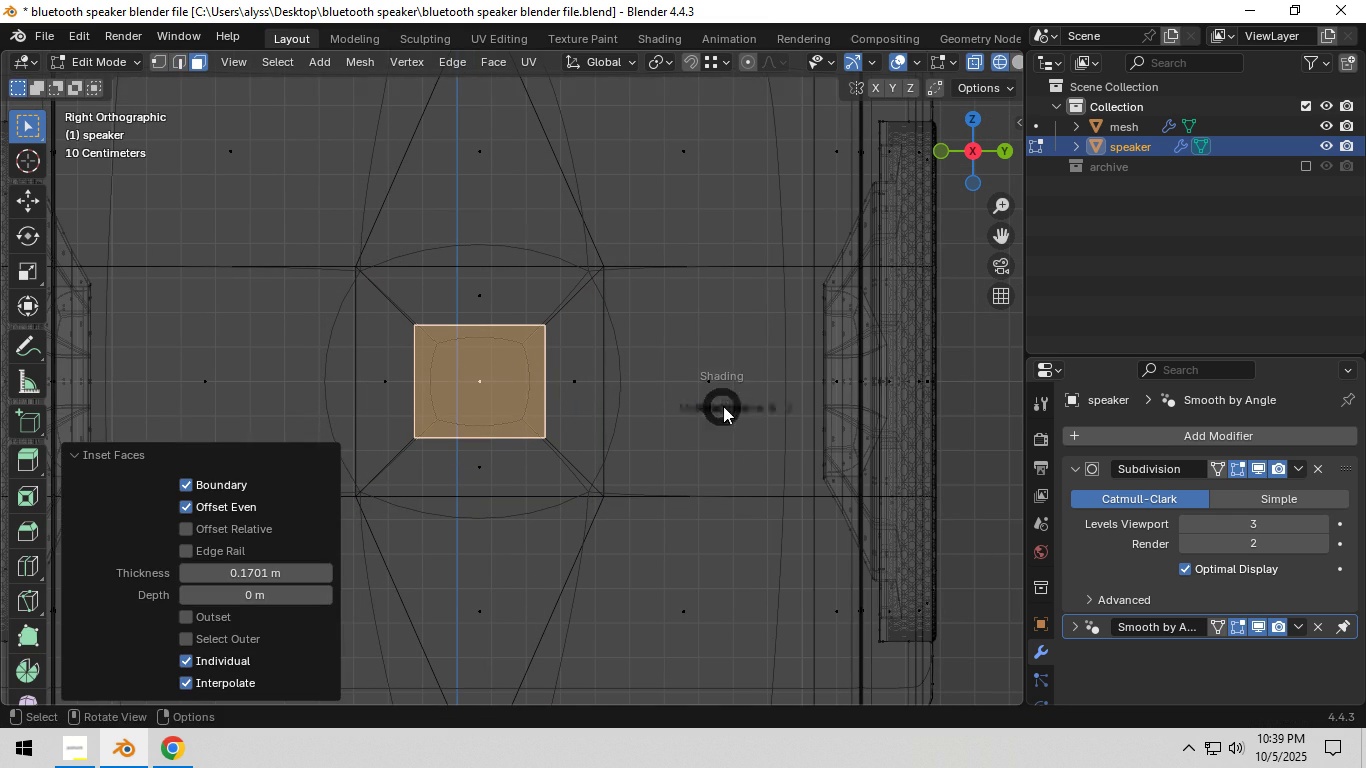 
key(Z)
 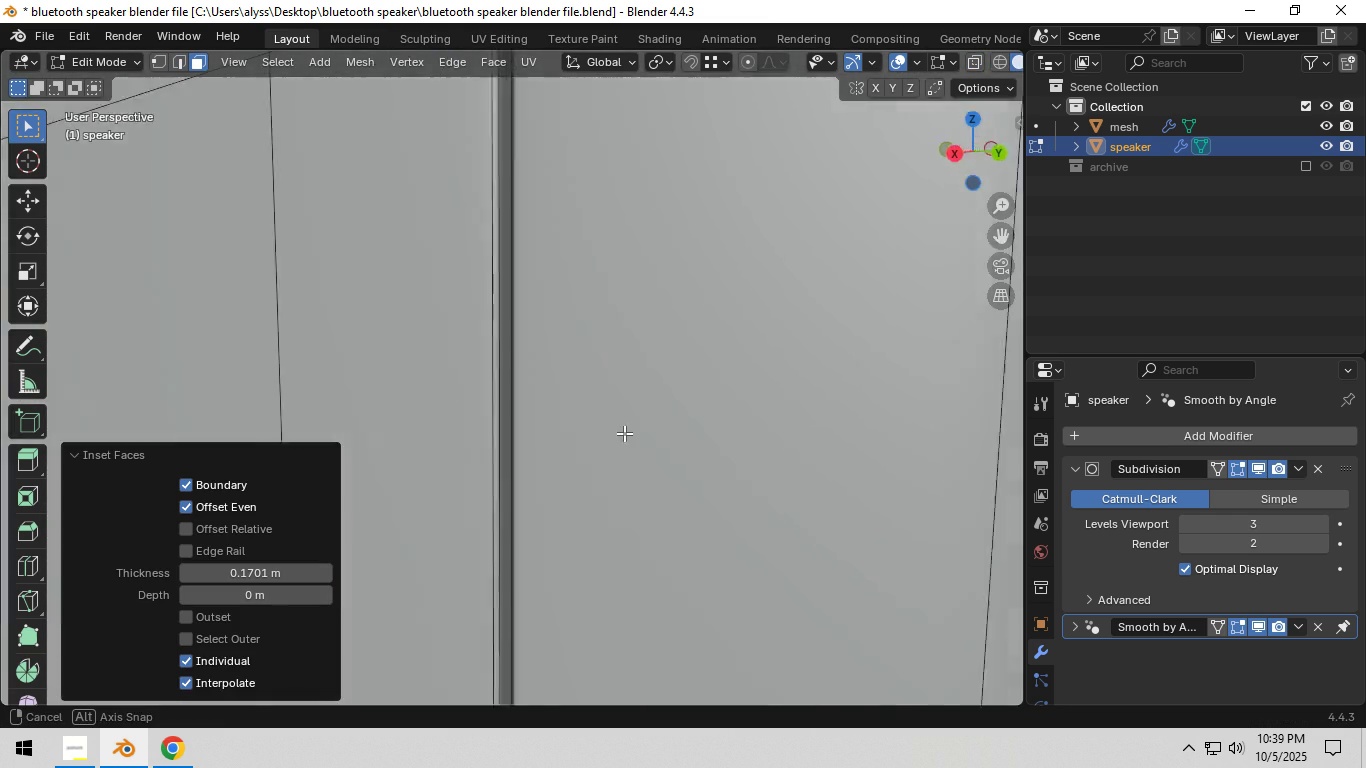 
scroll: coordinate [582, 439], scroll_direction: down, amount: 5.0
 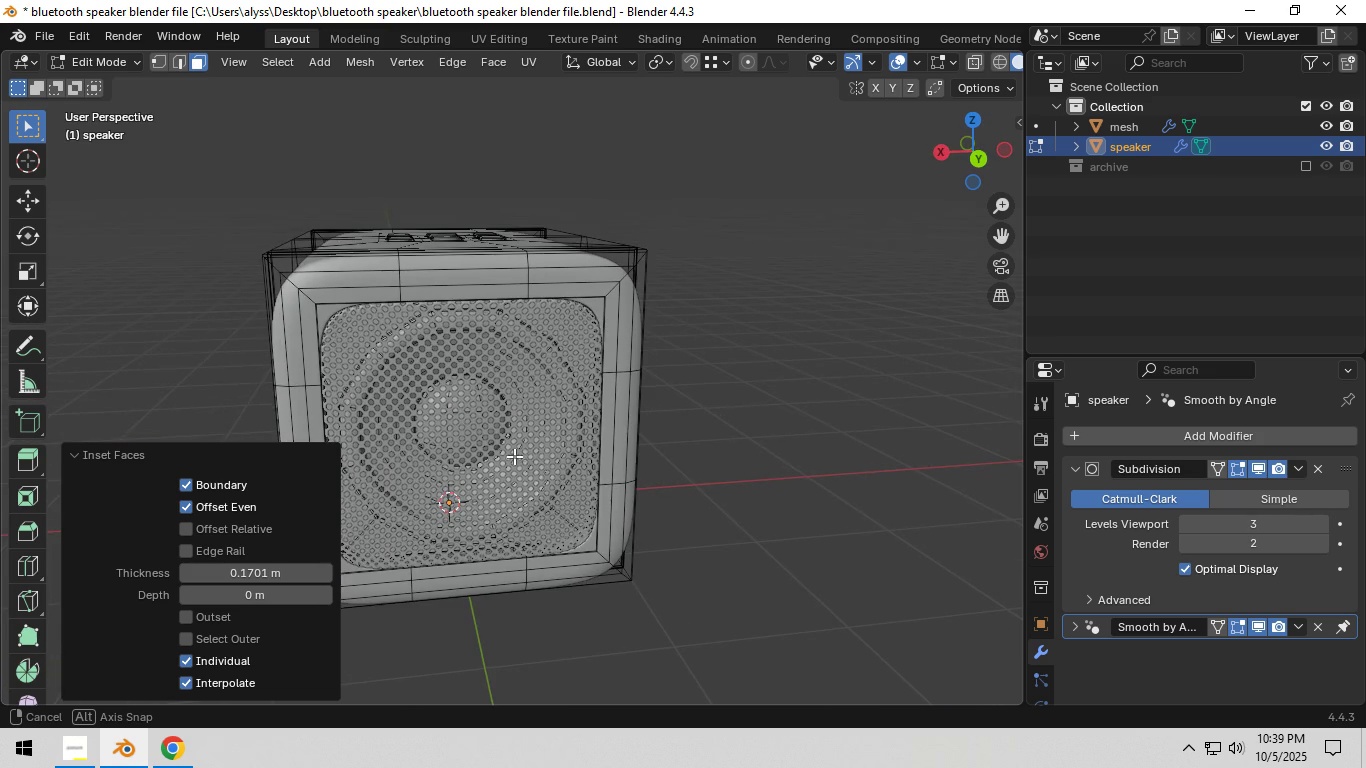 
left_click([766, 449])